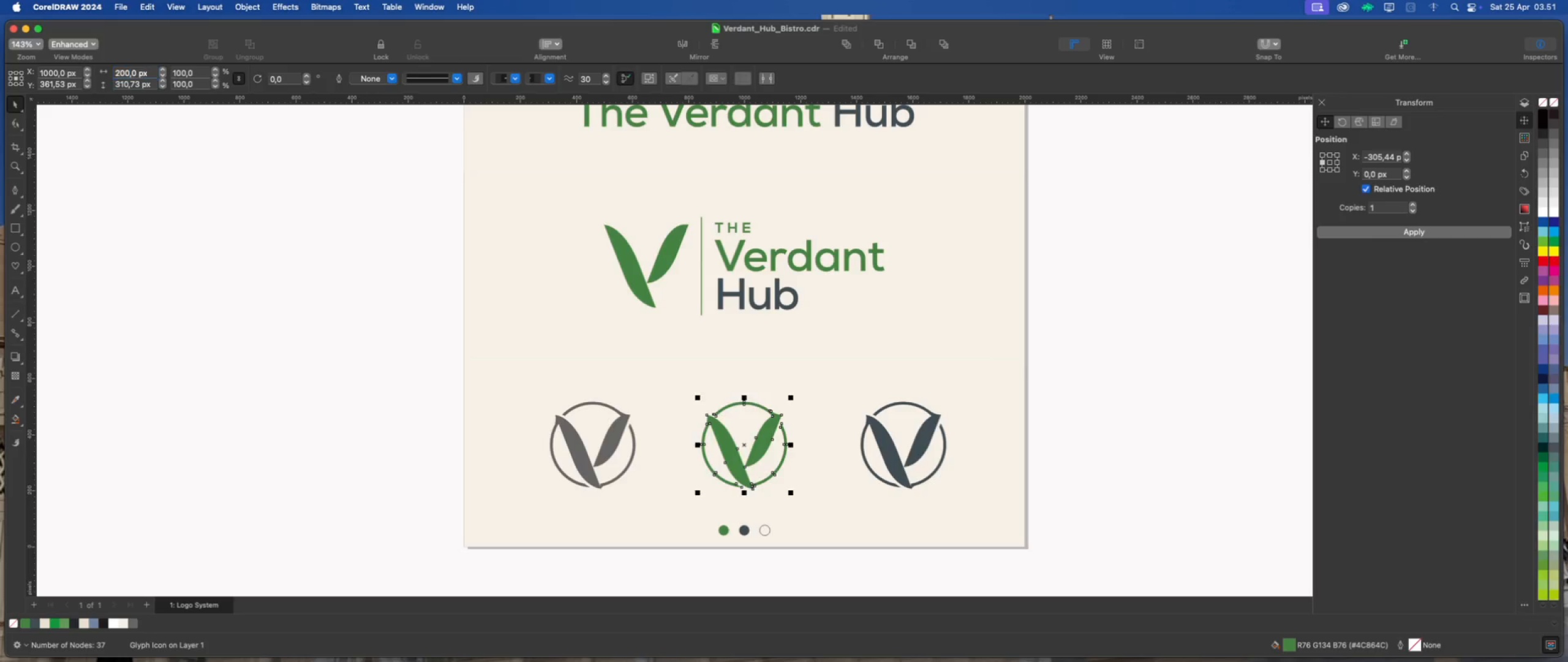 
key(Enter)
 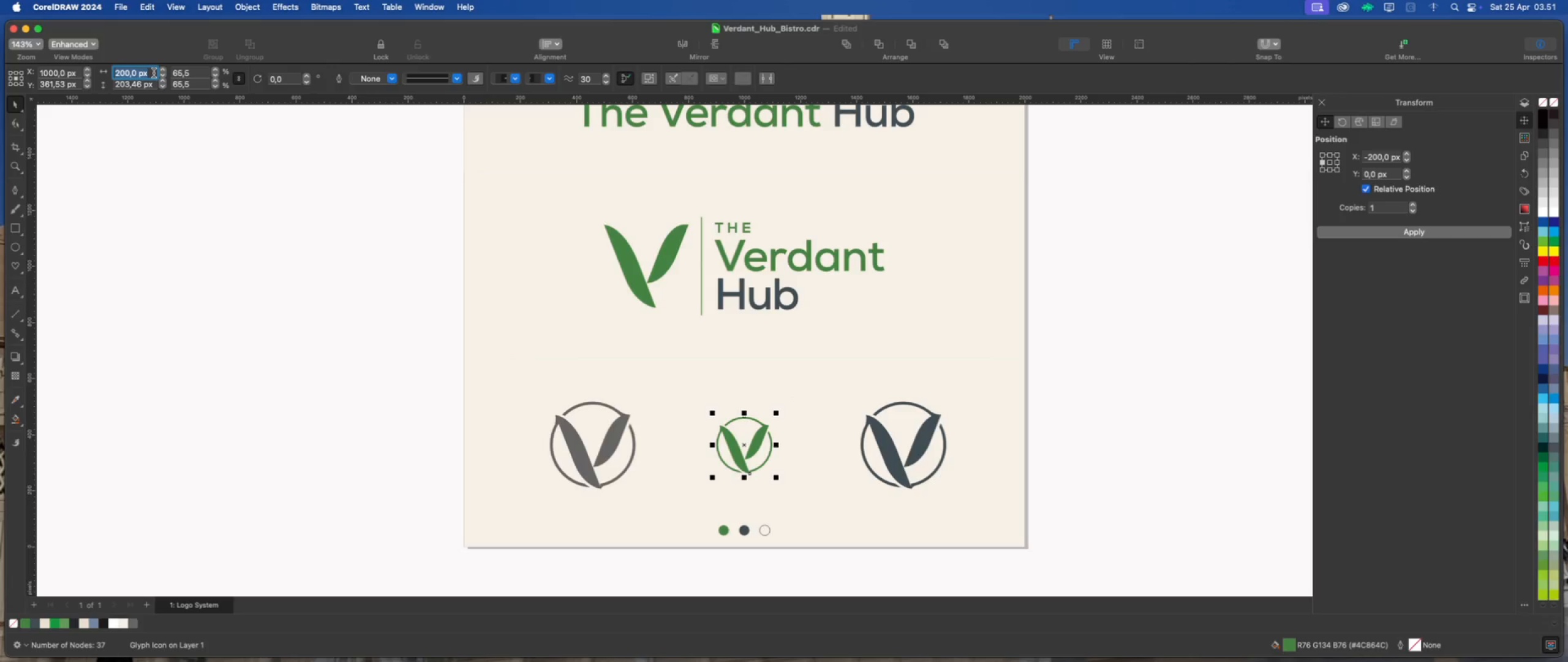 
wait(5.08)
 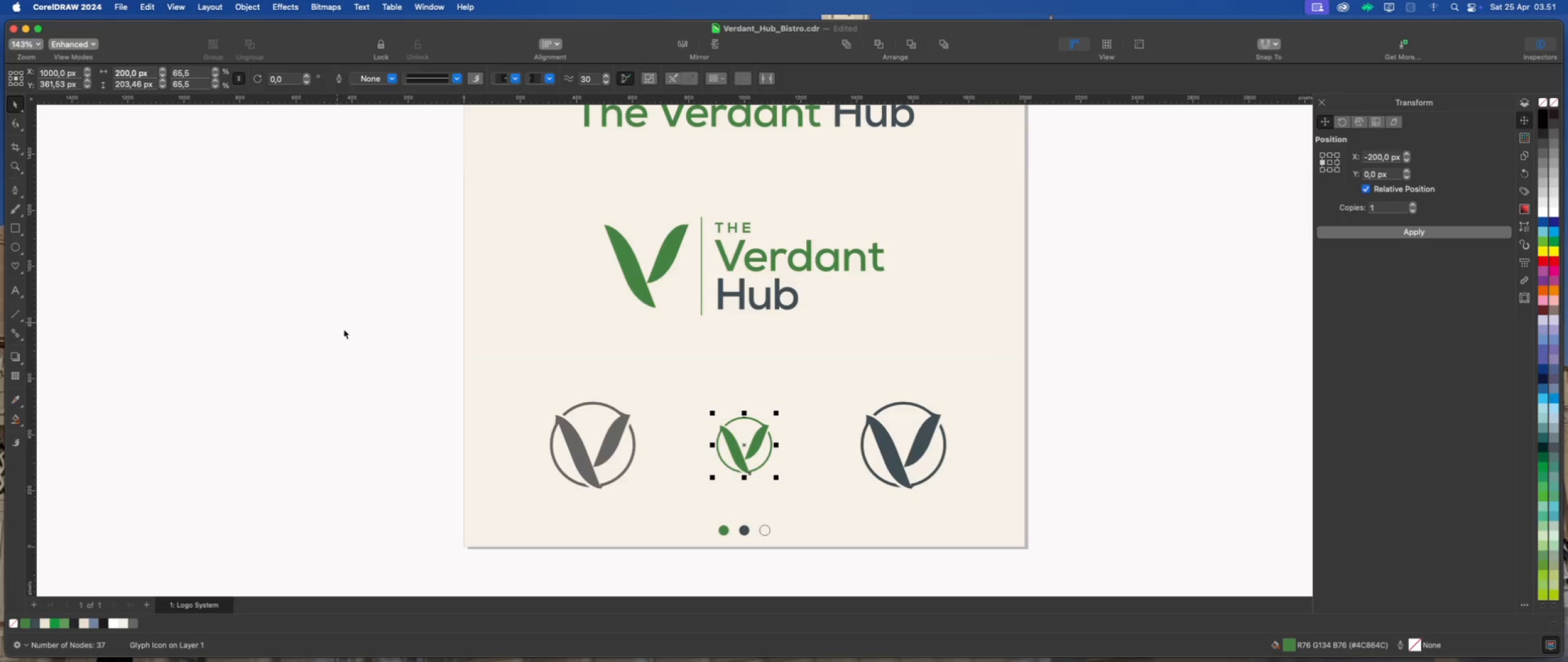 
key(Numpad2)
 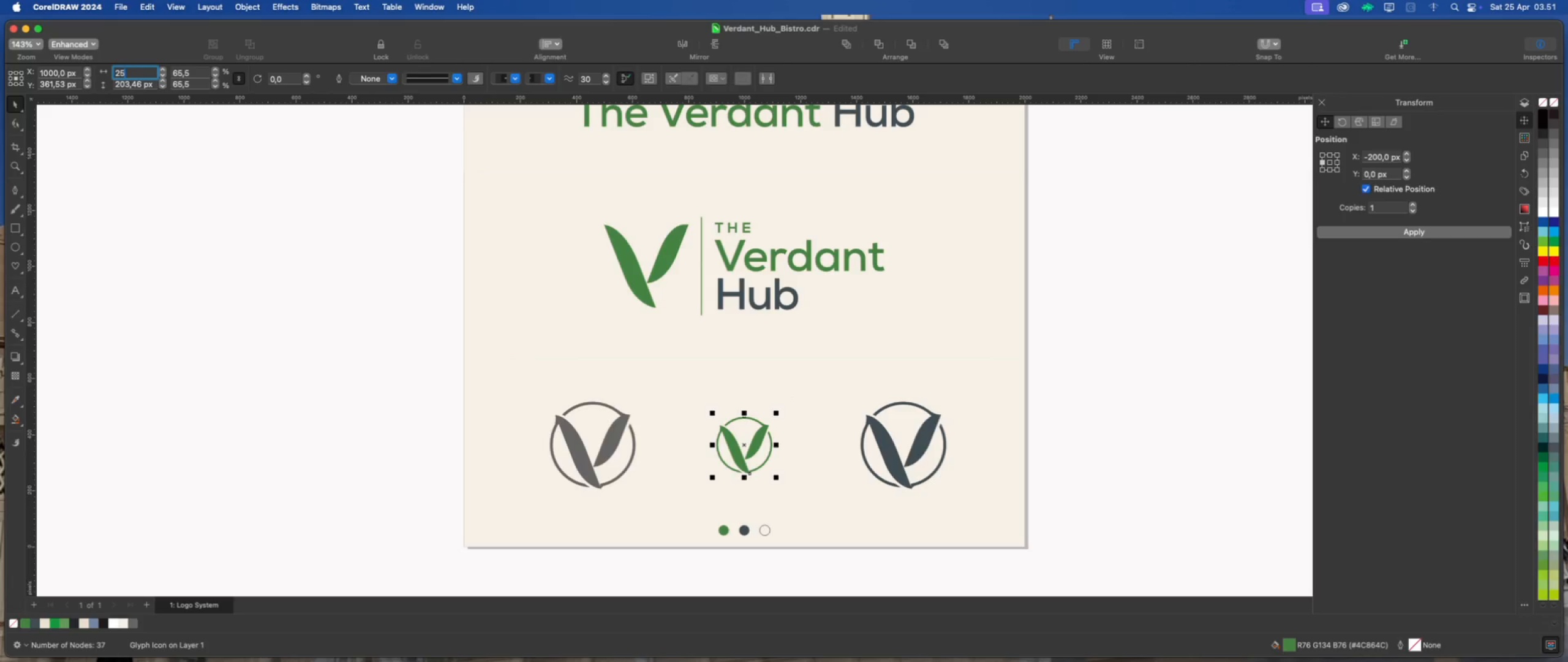 
key(Numpad5)
 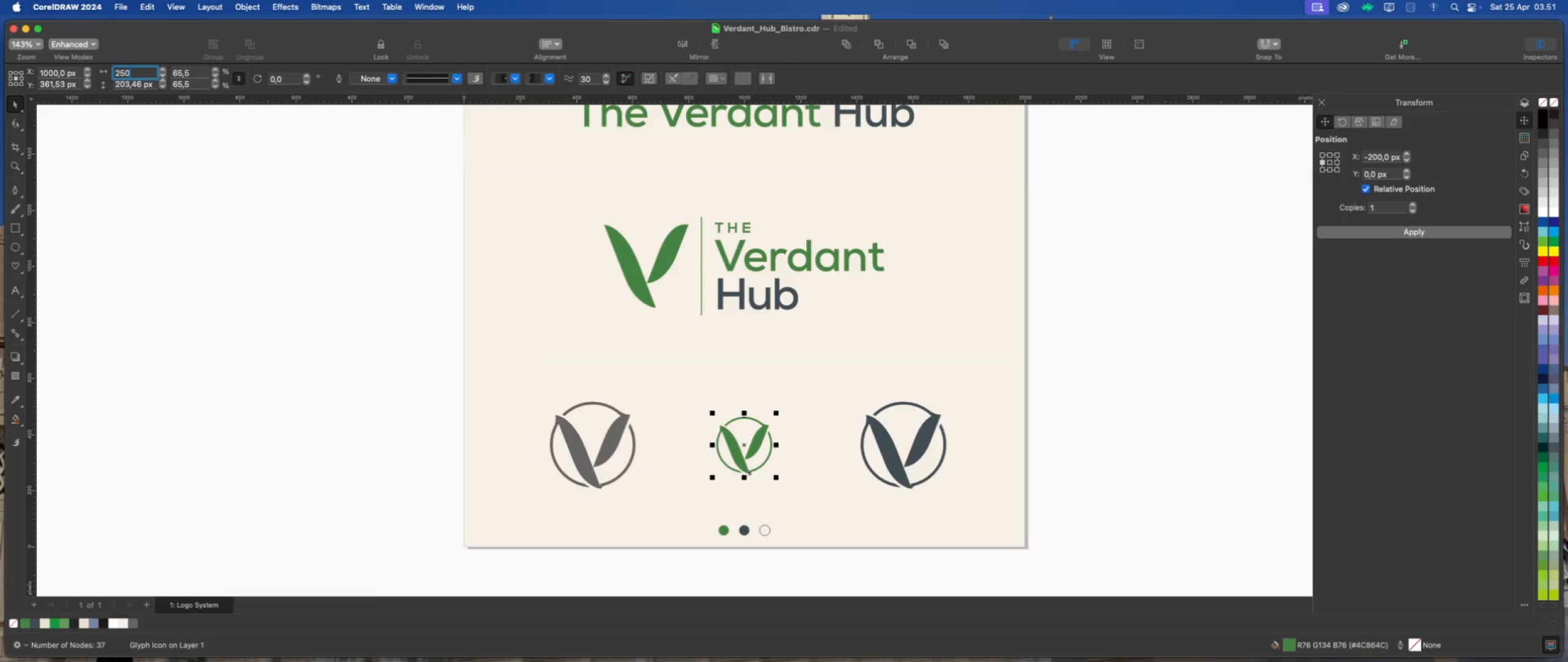 
key(Numpad0)
 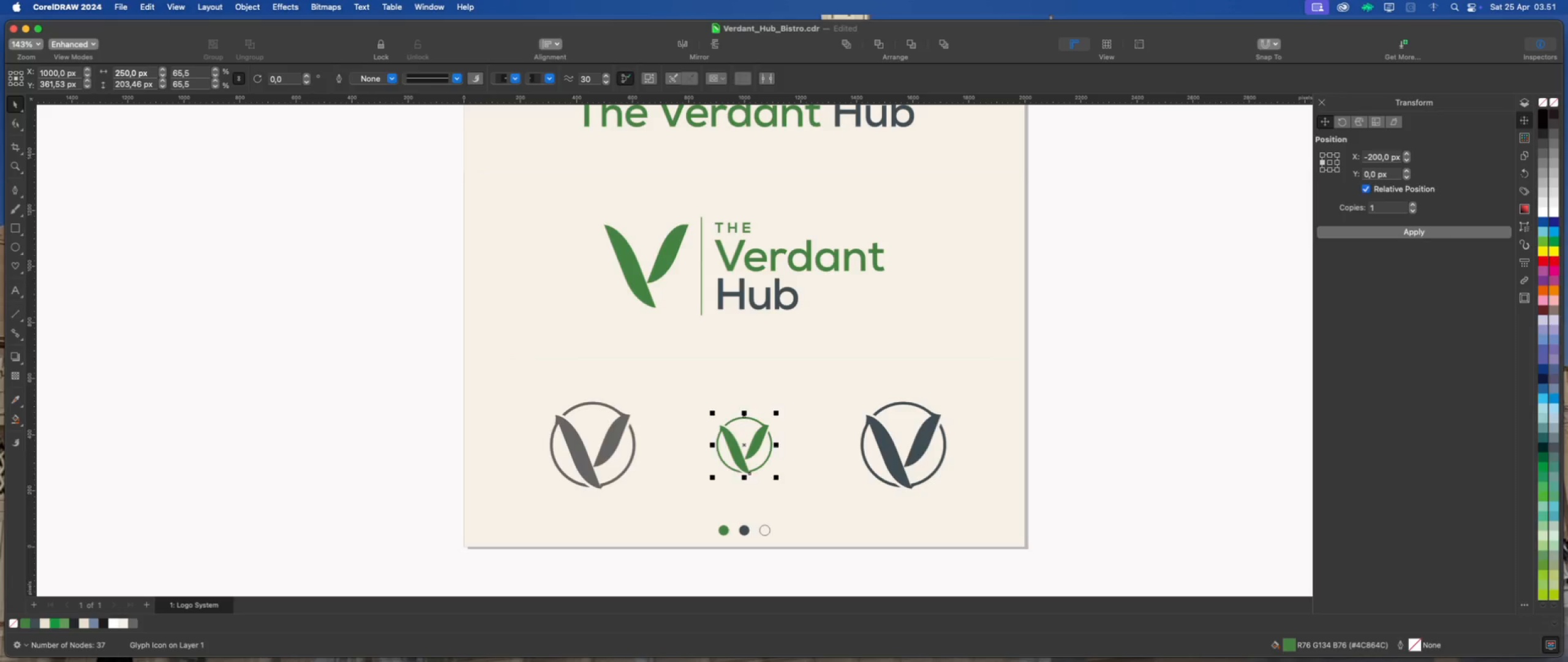 
key(Enter)
 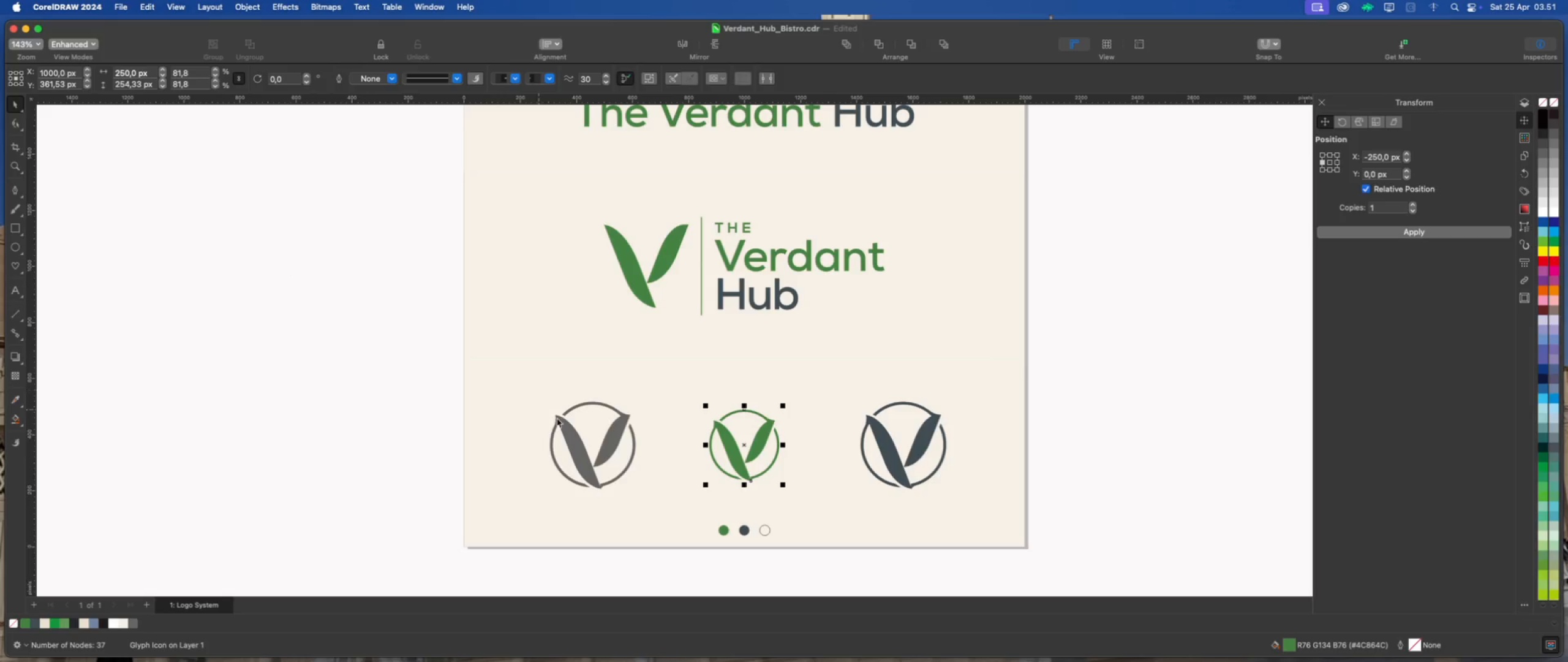 
left_click([614, 441])
 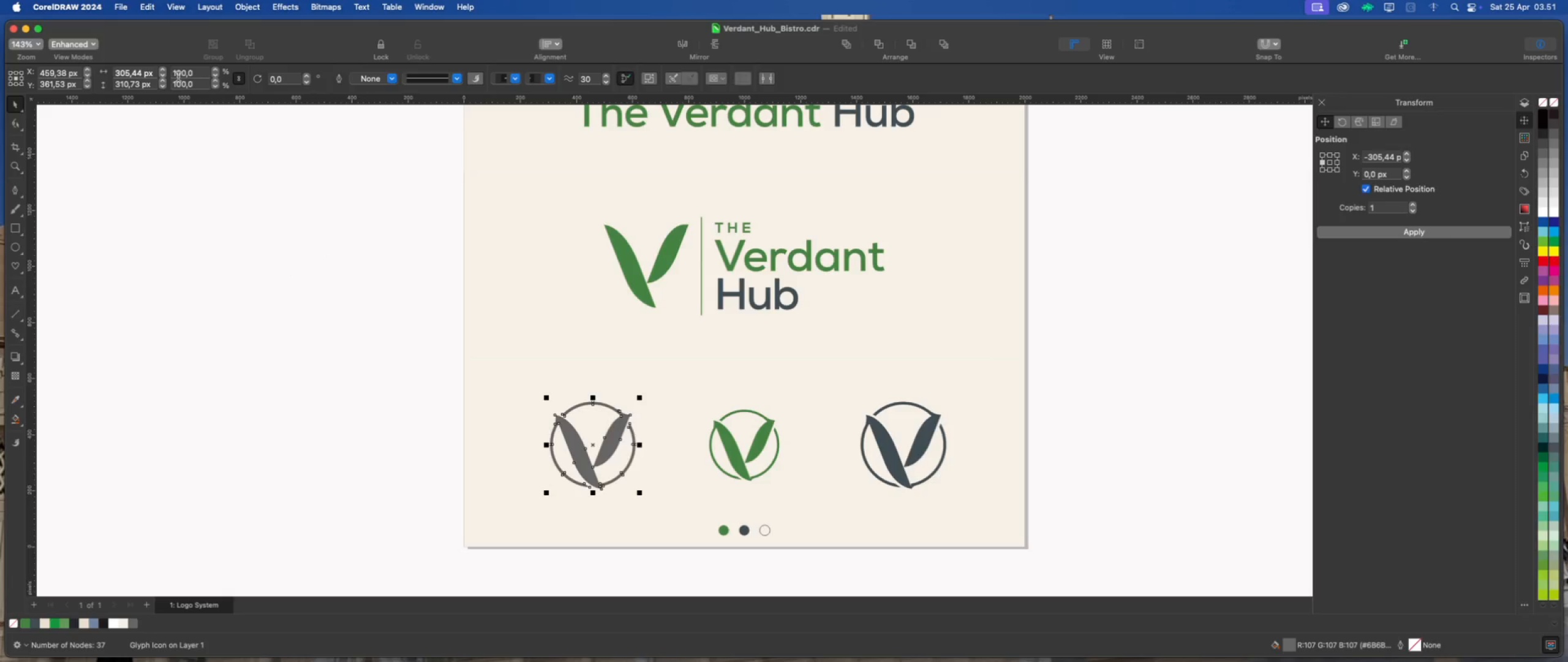 
left_click([152, 72])
 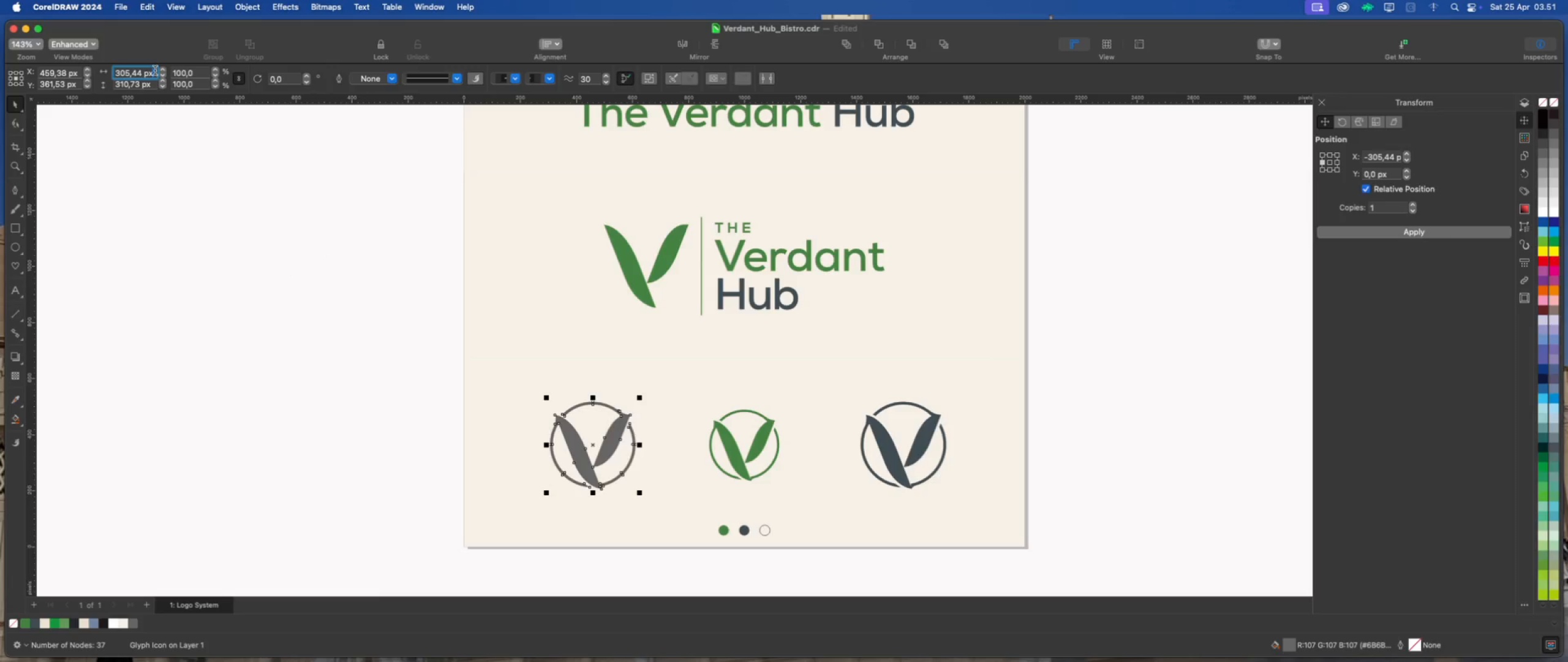 
left_click_drag(start_coordinate=[155, 70], to_coordinate=[106, 71])
 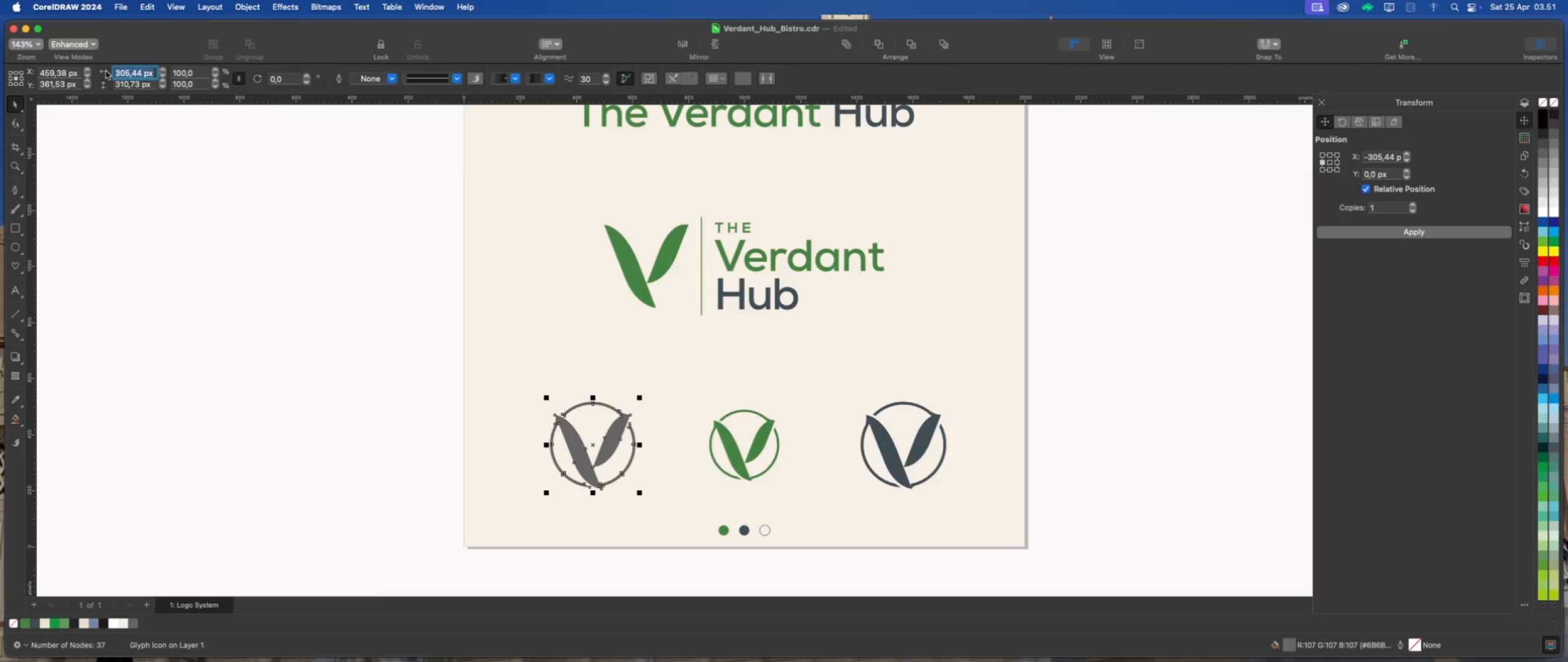 
key(Numpad2)
 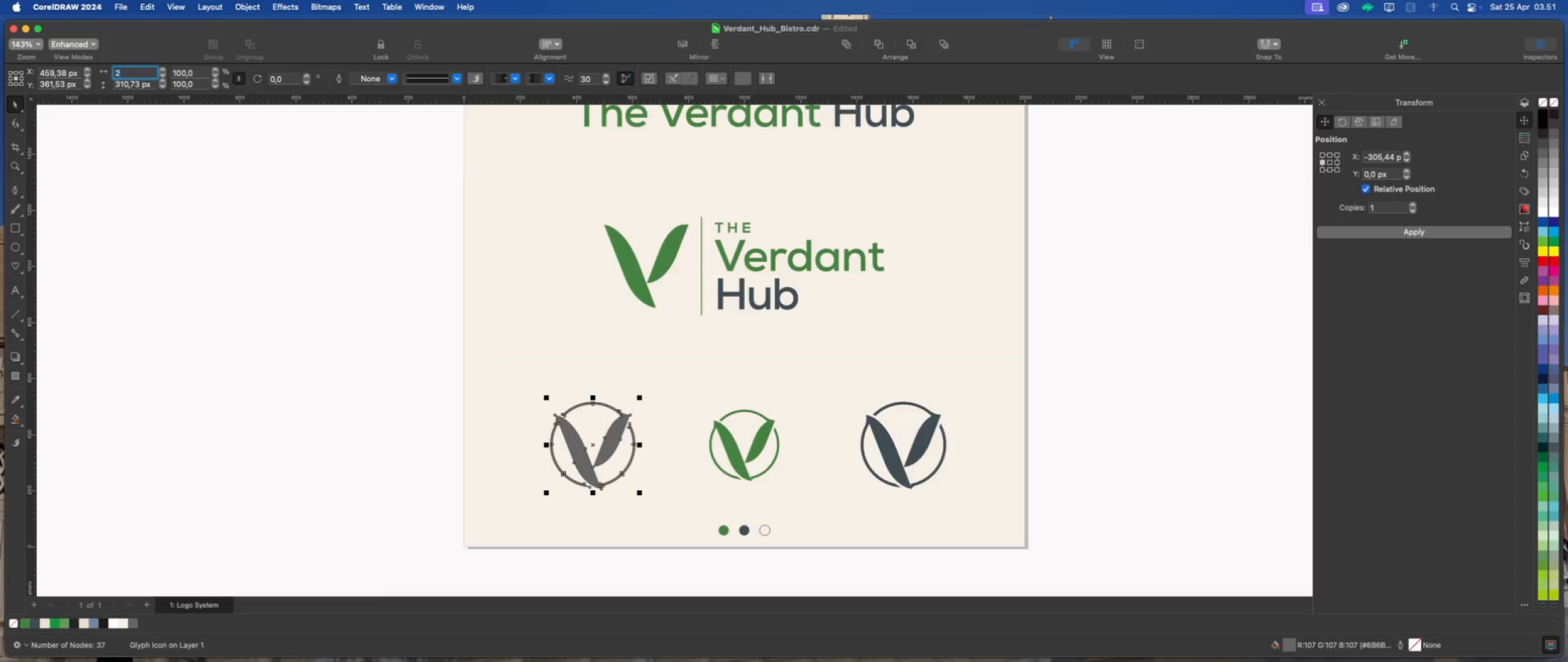 
key(Numpad5)
 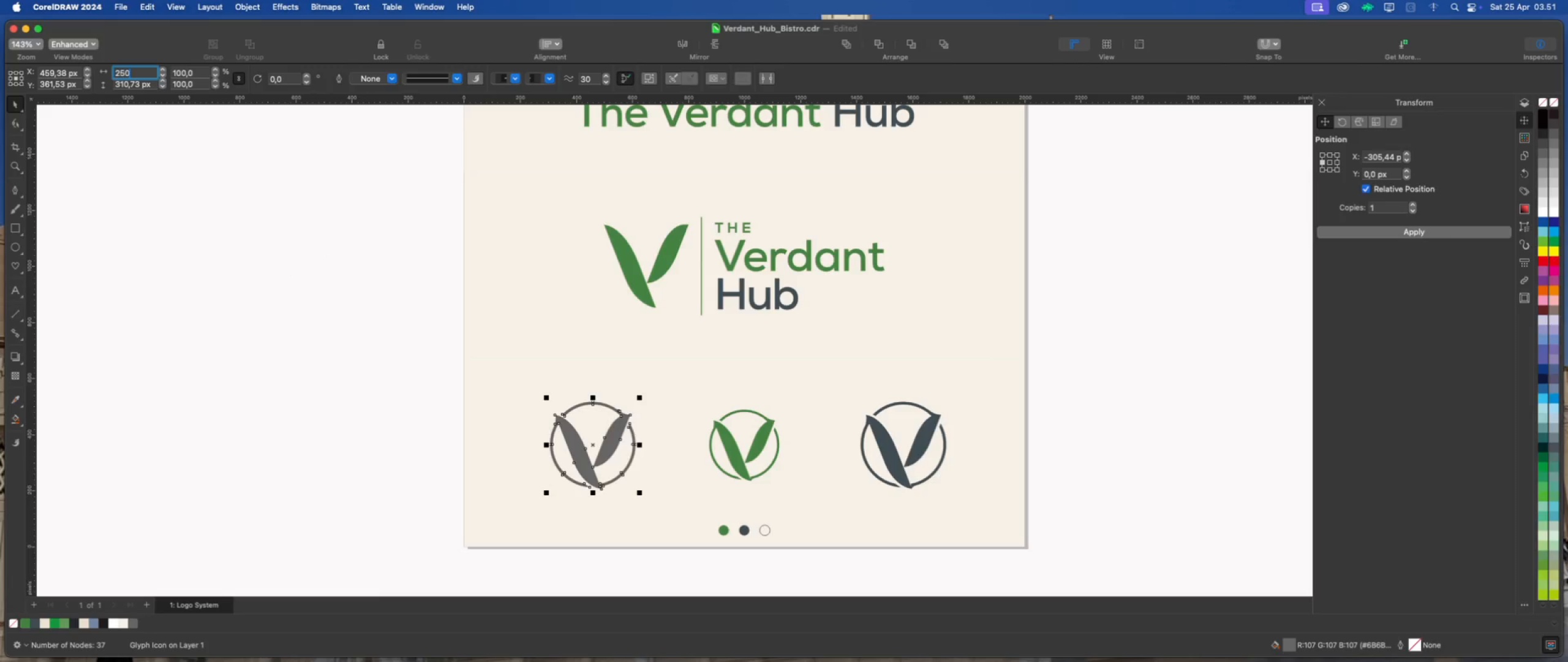 
key(Numpad0)
 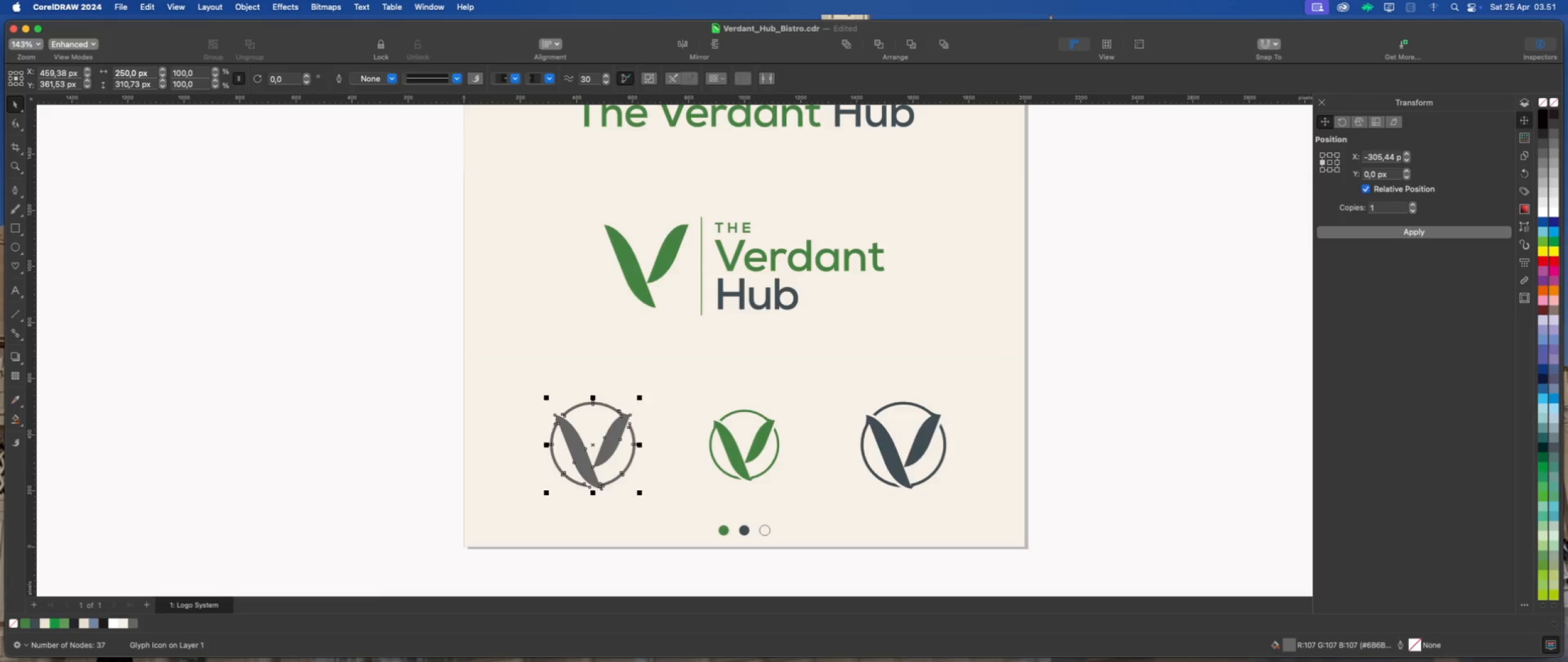 
key(Enter)
 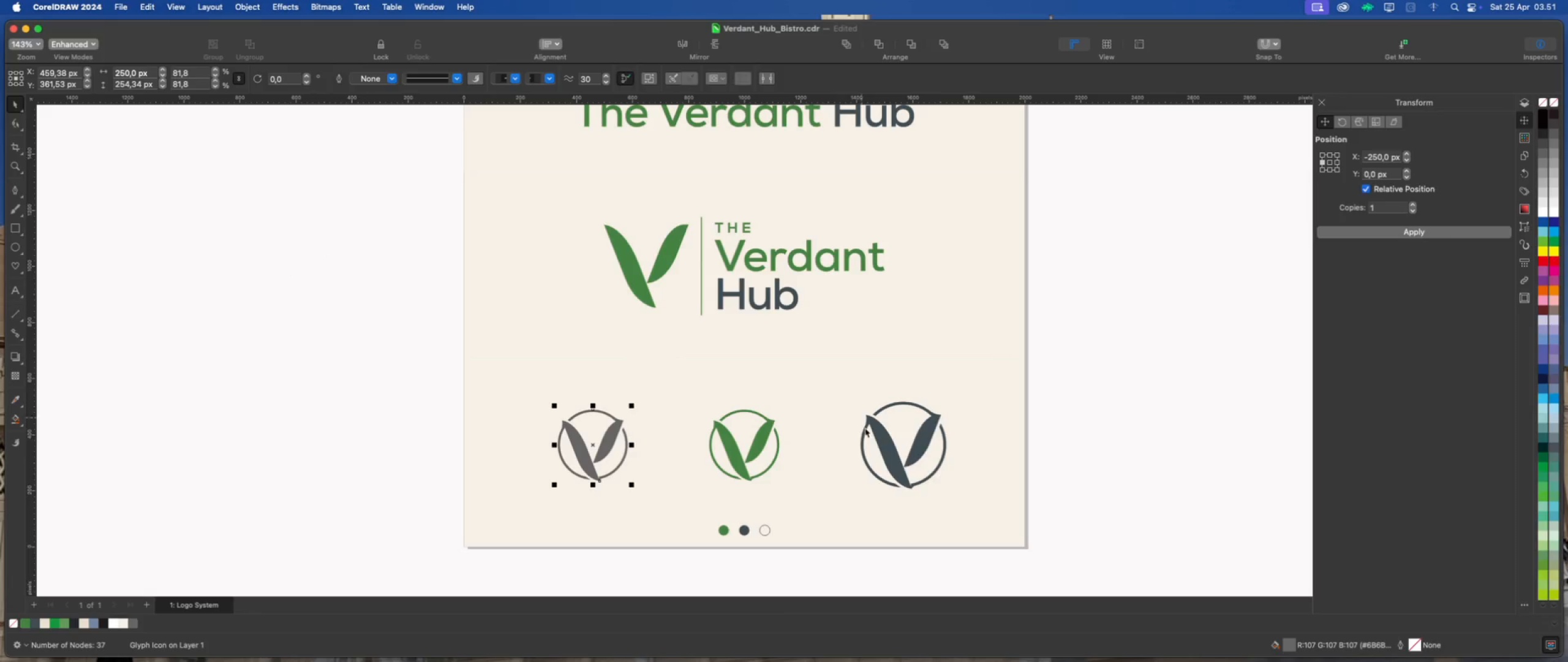 
left_click([883, 441])
 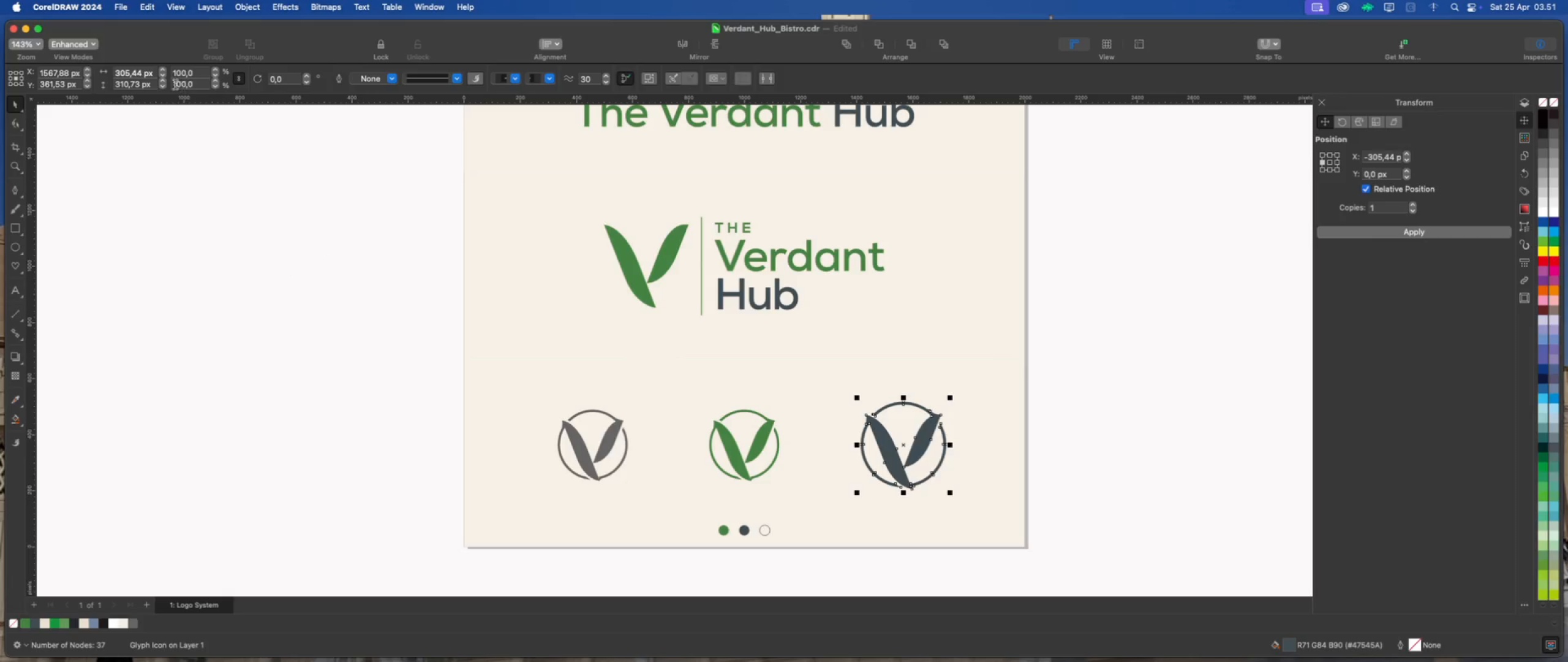 
left_click([143, 75])
 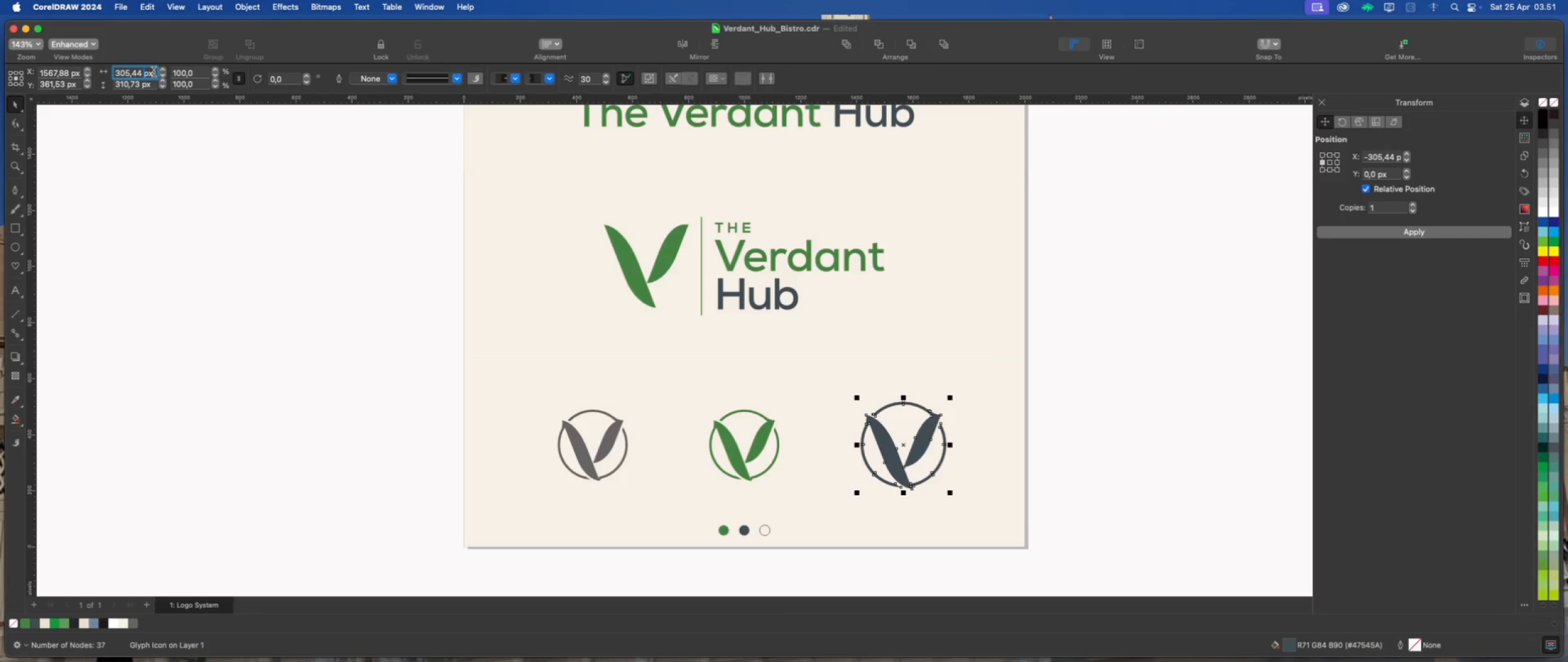 
left_click_drag(start_coordinate=[154, 72], to_coordinate=[101, 72])
 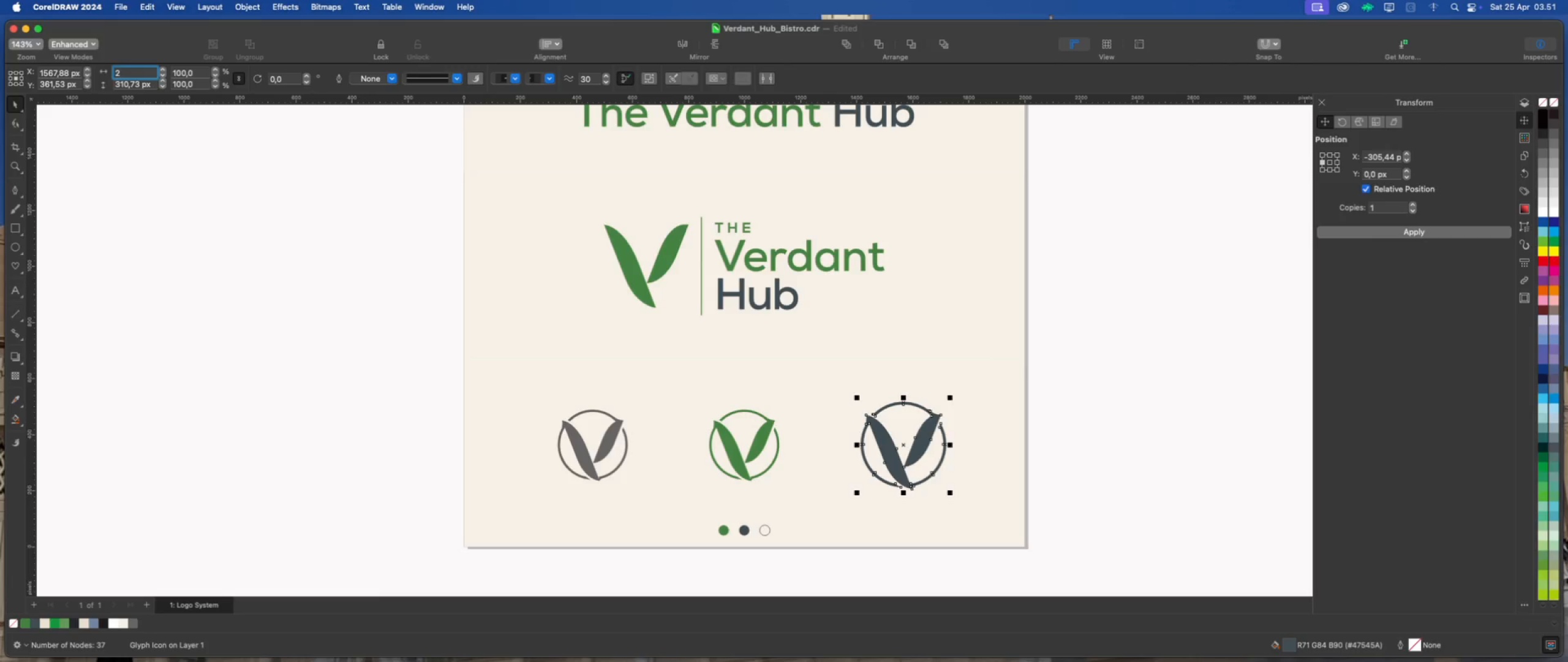 
key(Numpad2)
 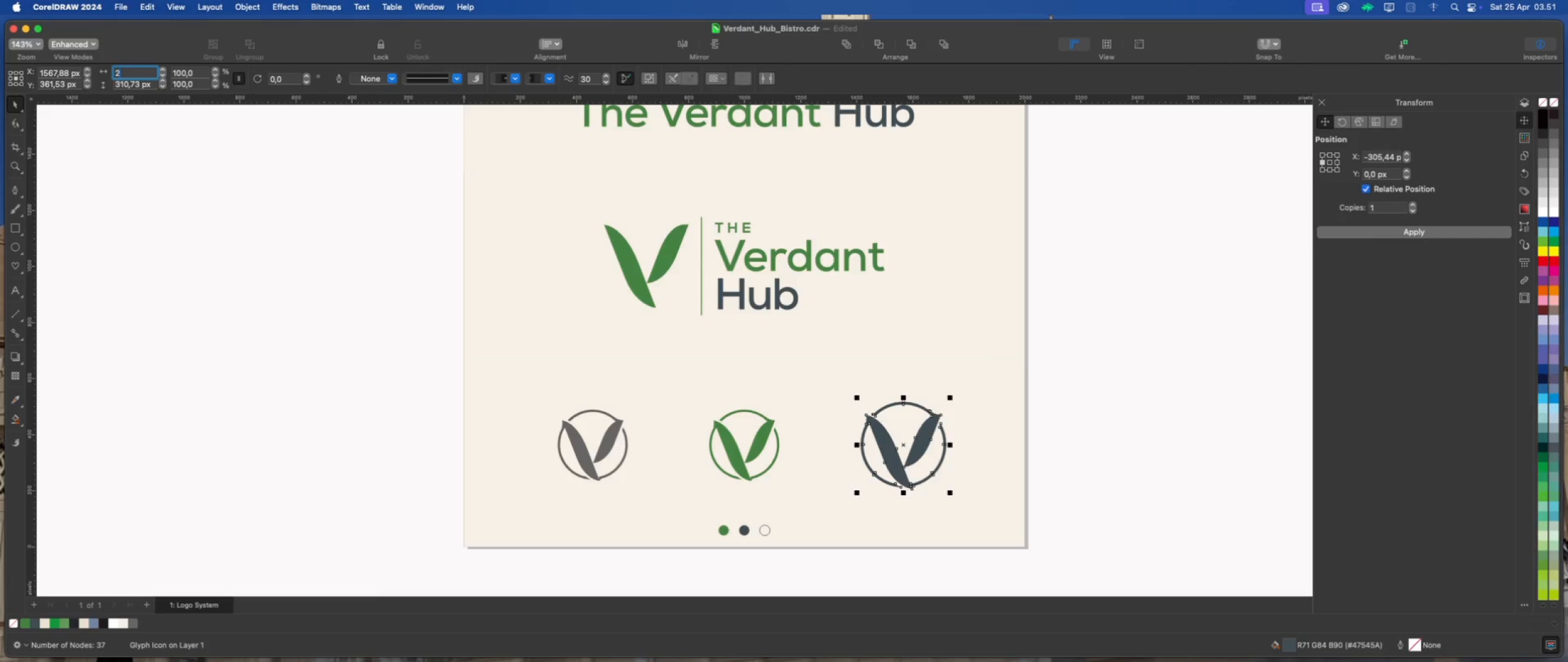 
key(Numpad5)
 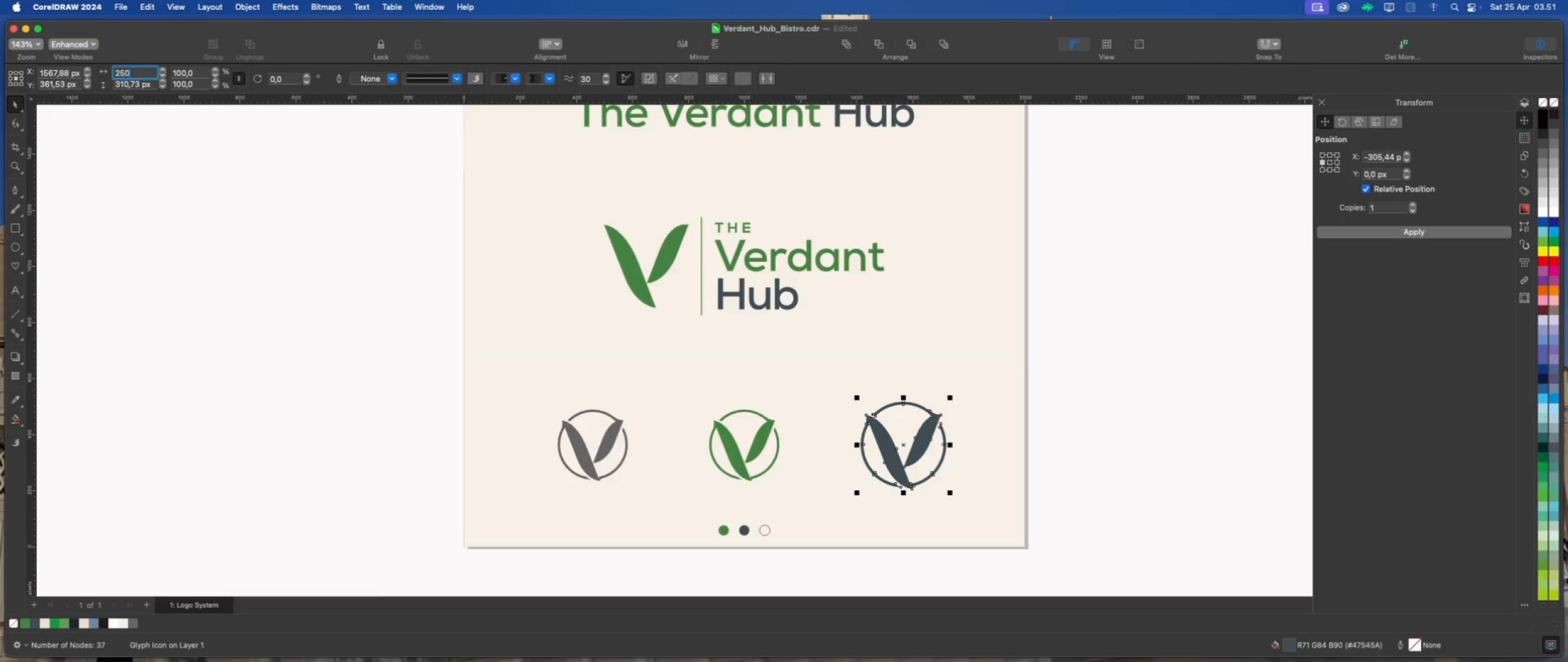 
key(Numpad0)
 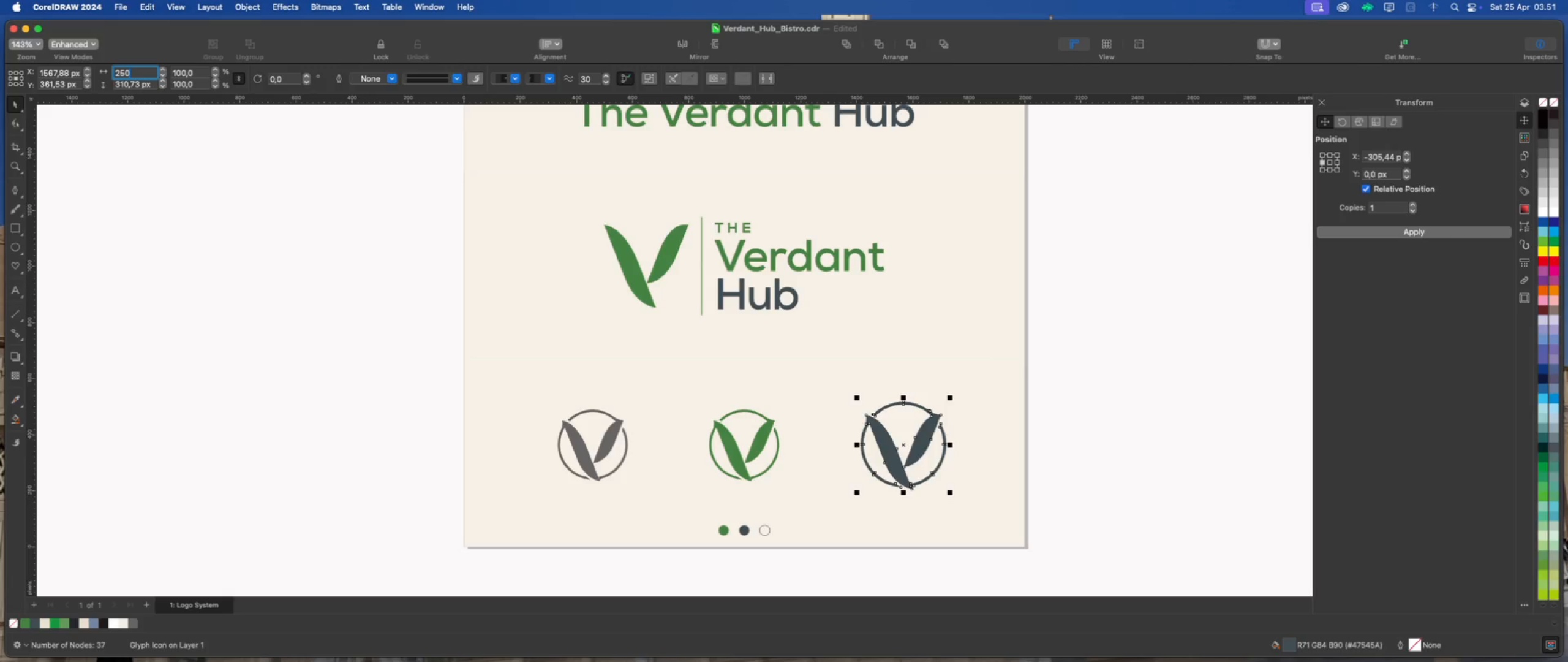 
key(Enter)
 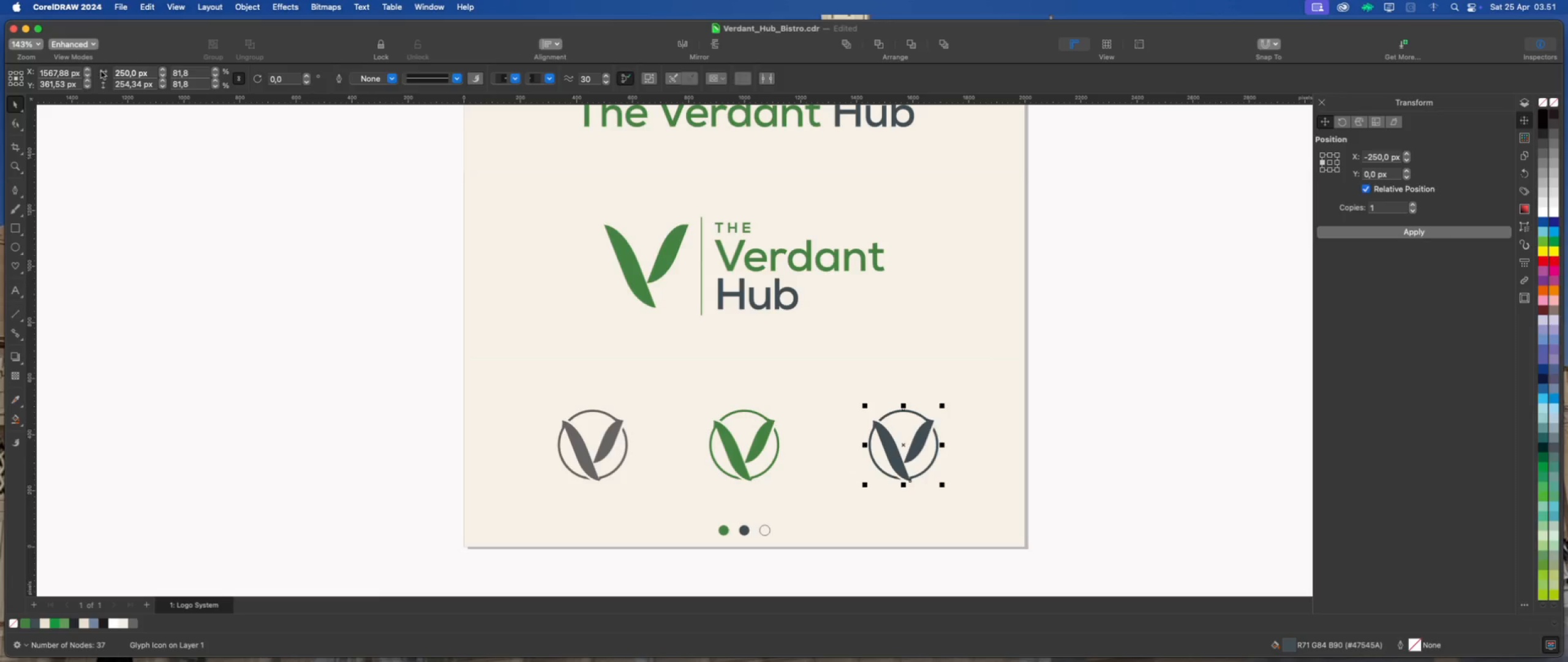 
left_click([938, 382])
 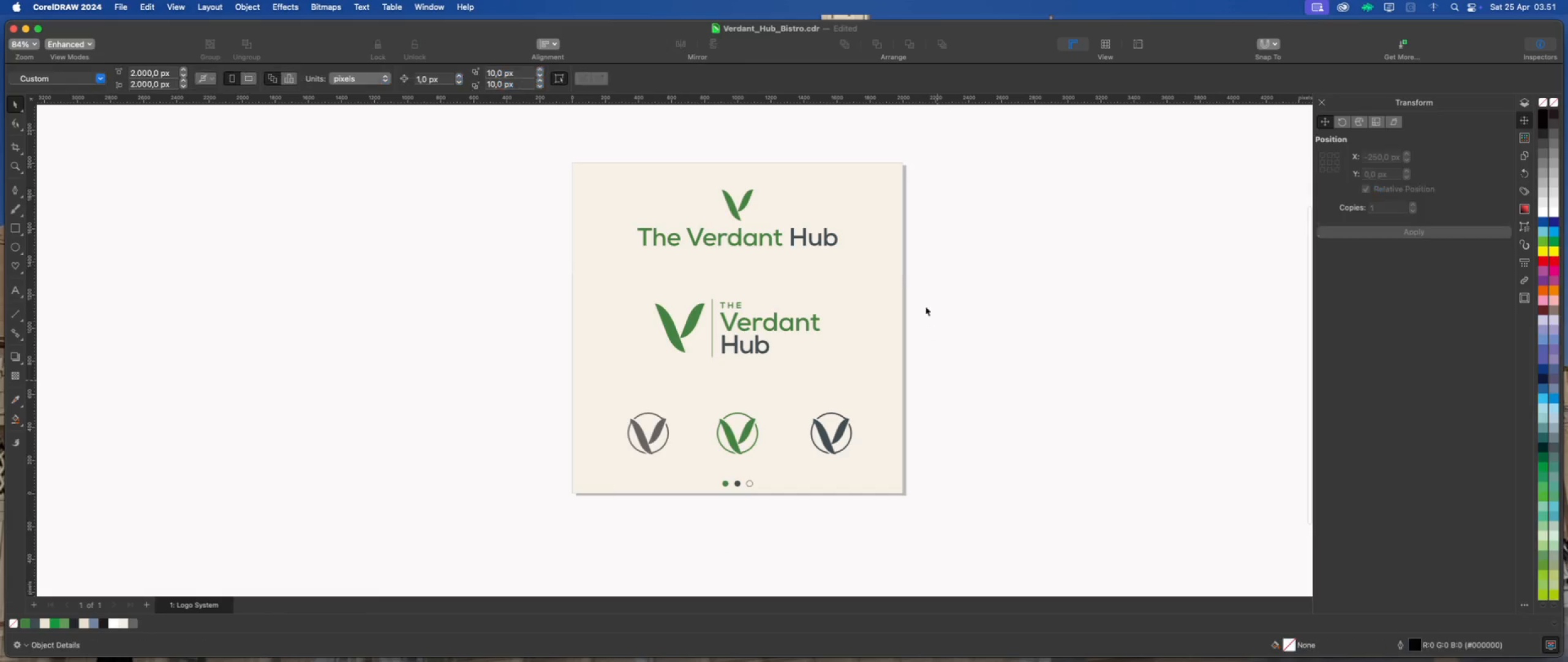 
scroll: coordinate [729, 422], scroll_direction: down, amount: 3.0
 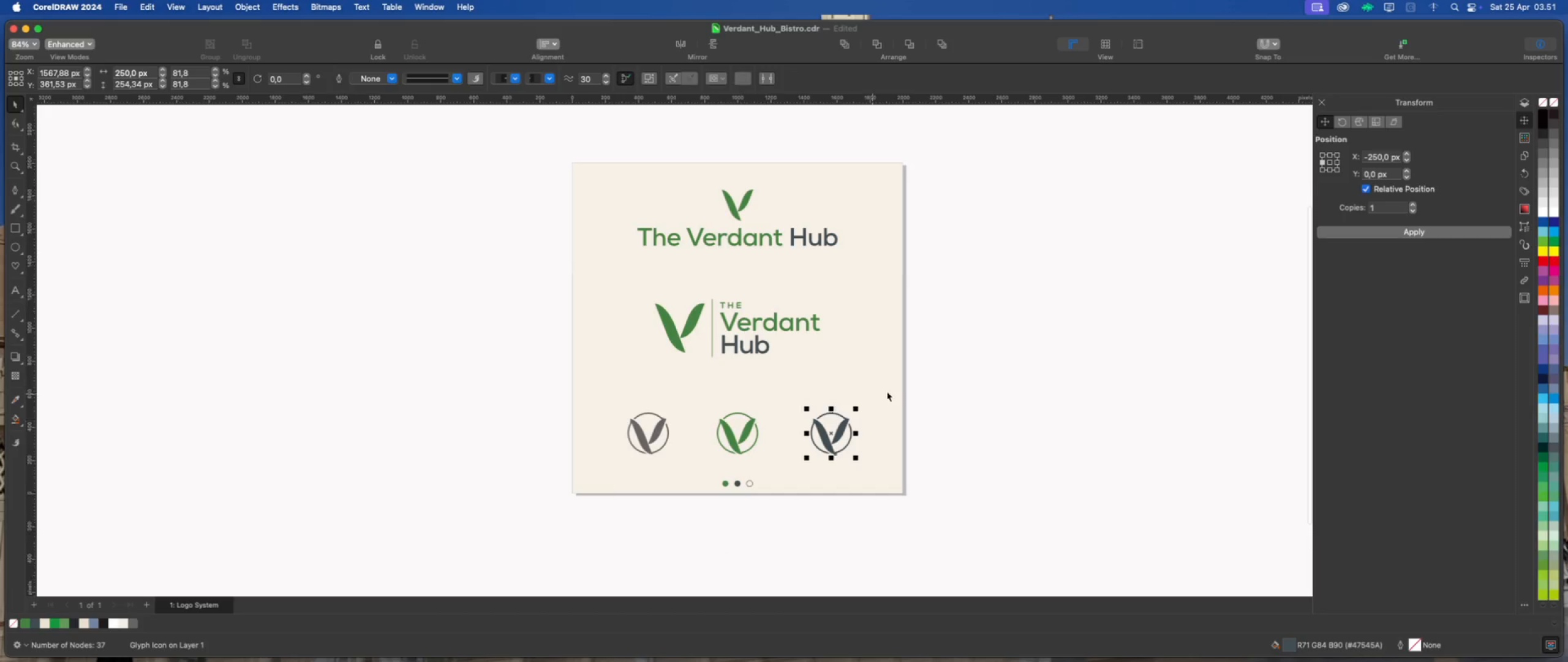 
scroll: coordinate [923, 306], scroll_direction: up, amount: 1.0
 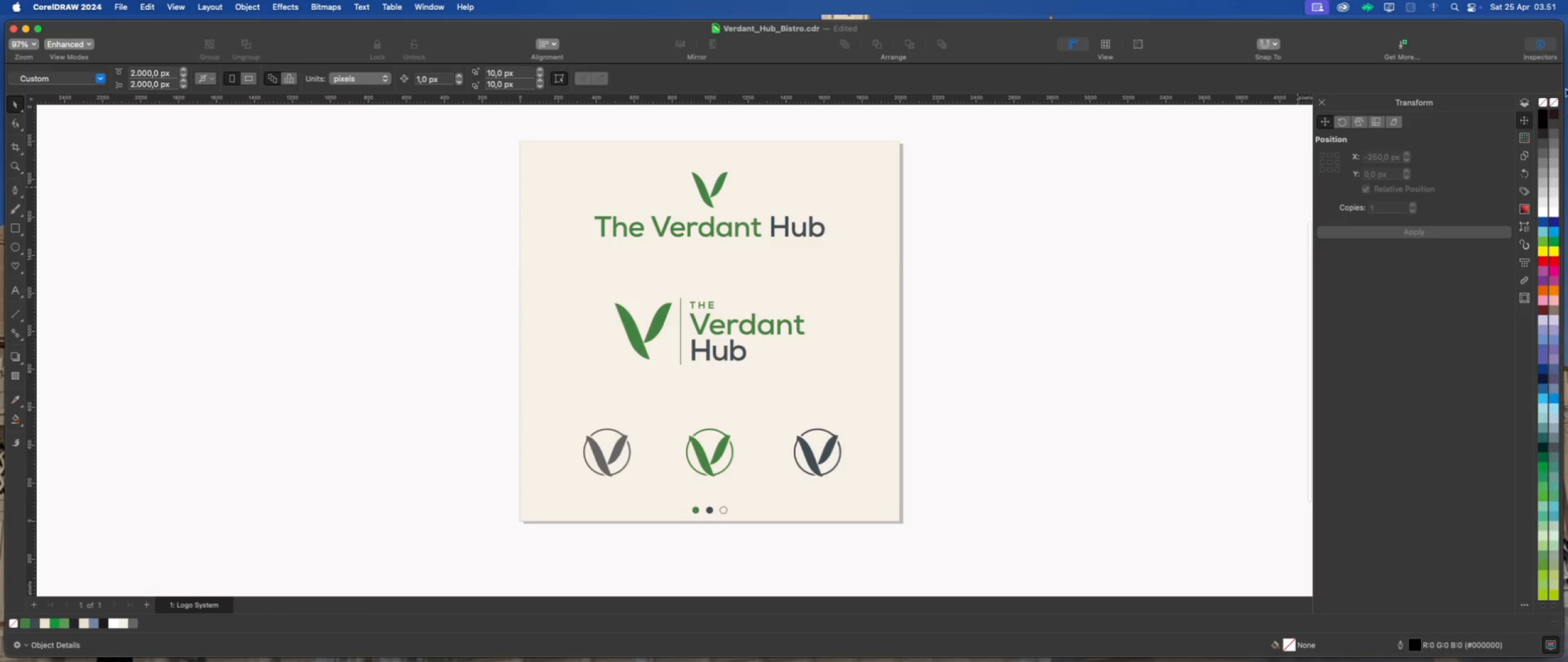 
left_click([1524, 102])
 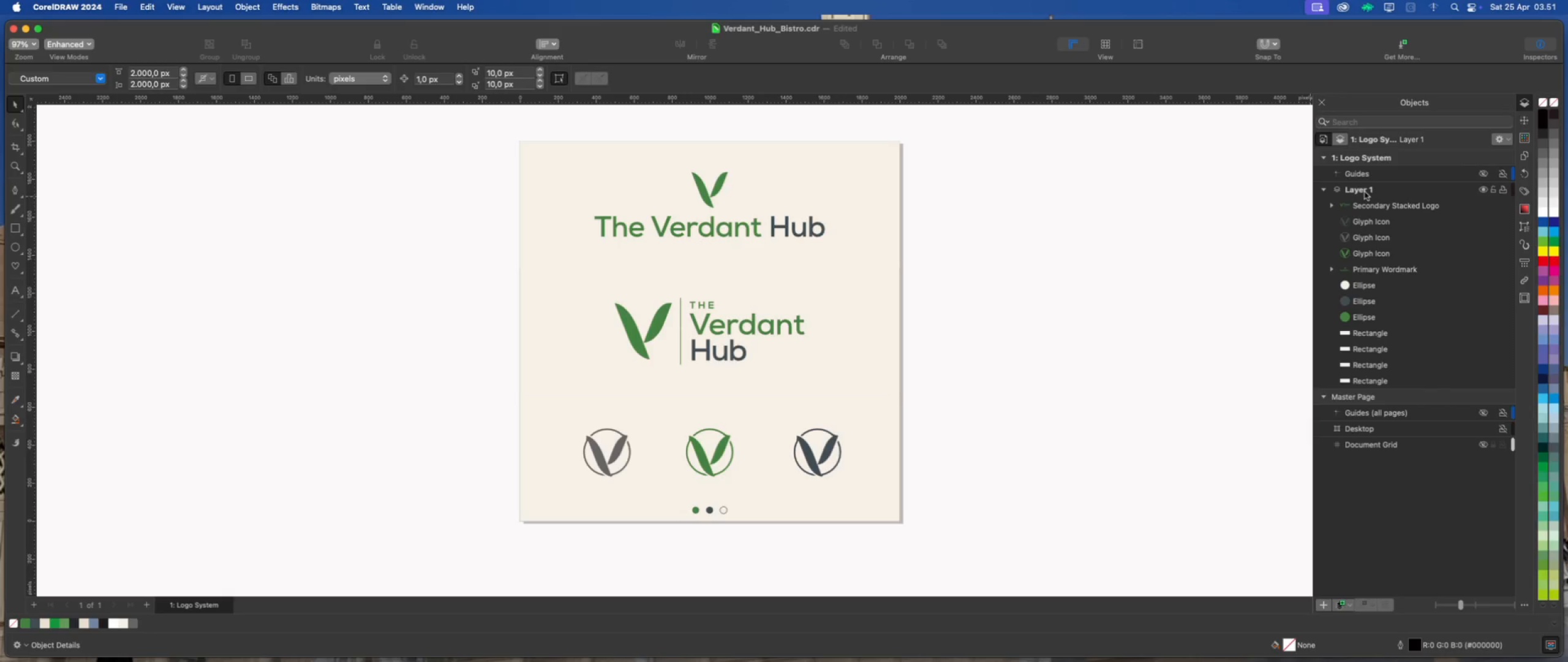 
wait(5.78)
 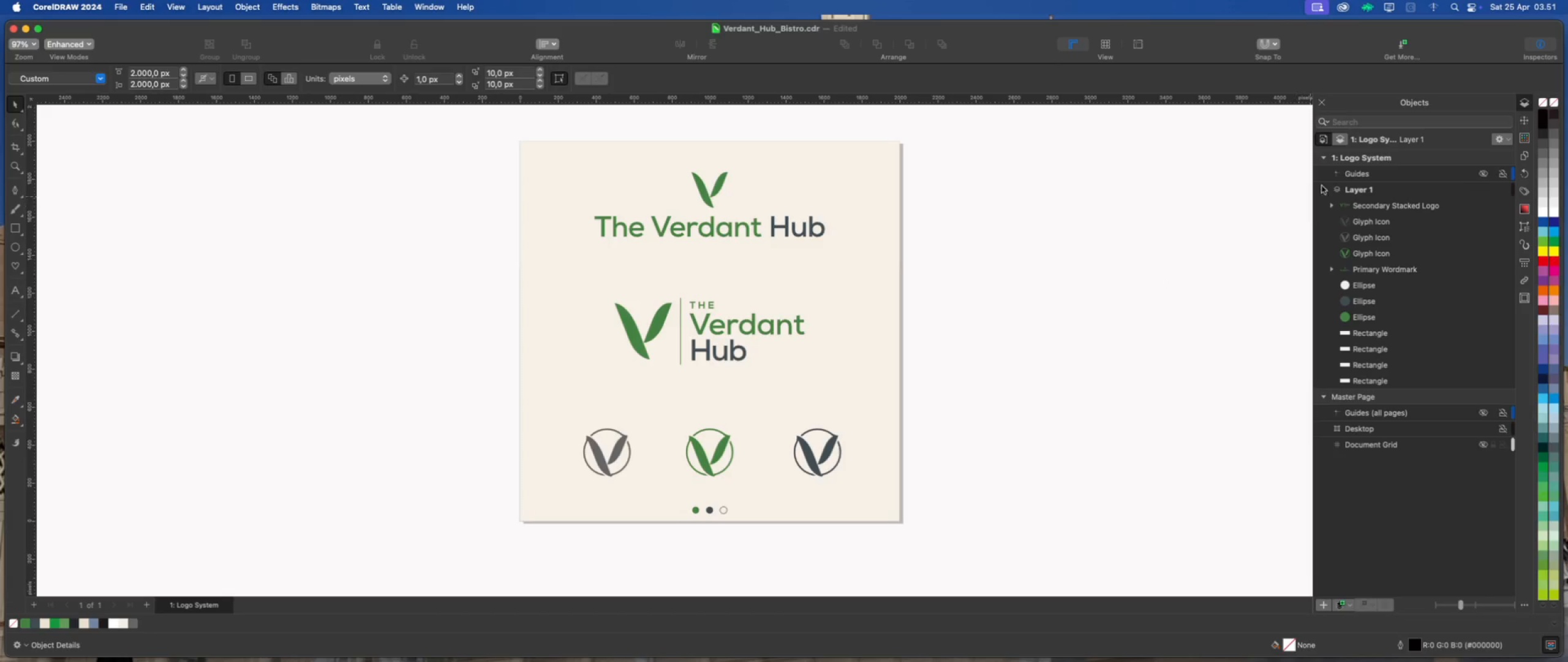 
left_click([1332, 205])
 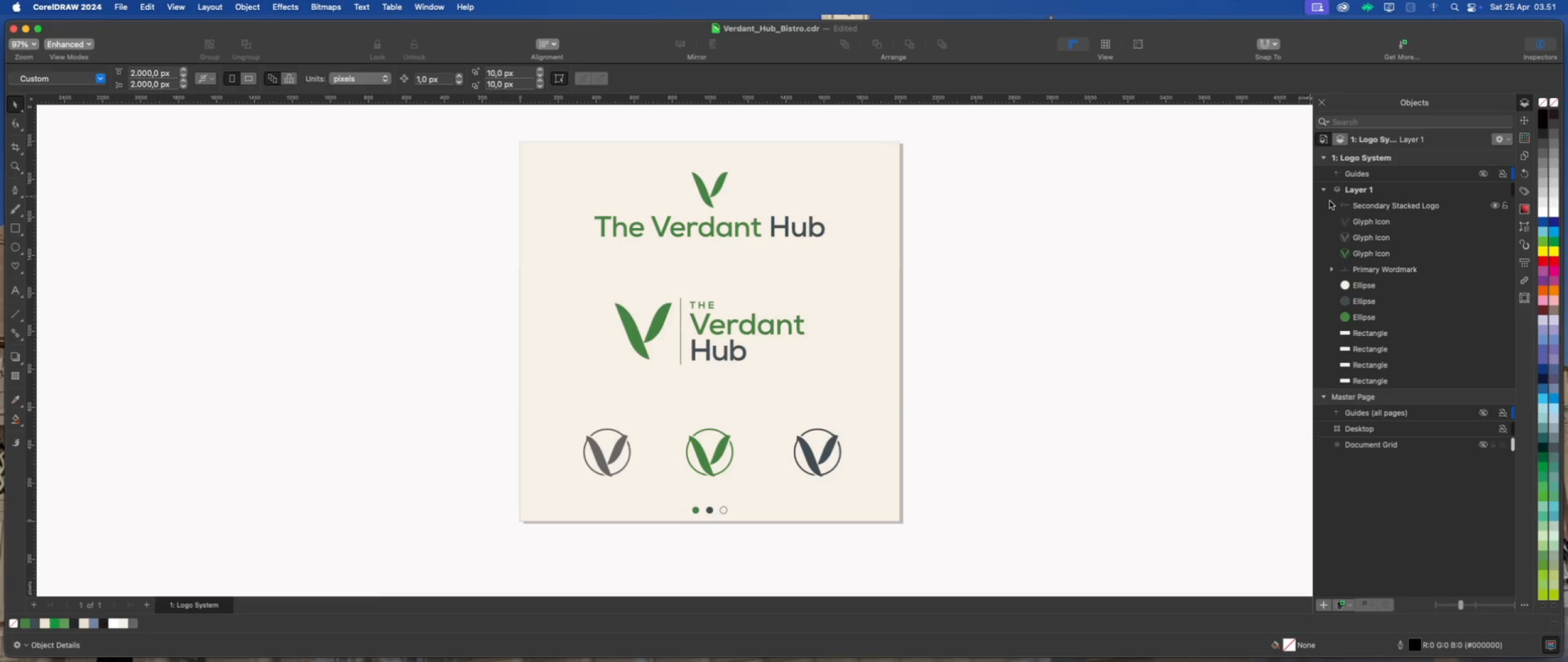 
left_click([1325, 191])
 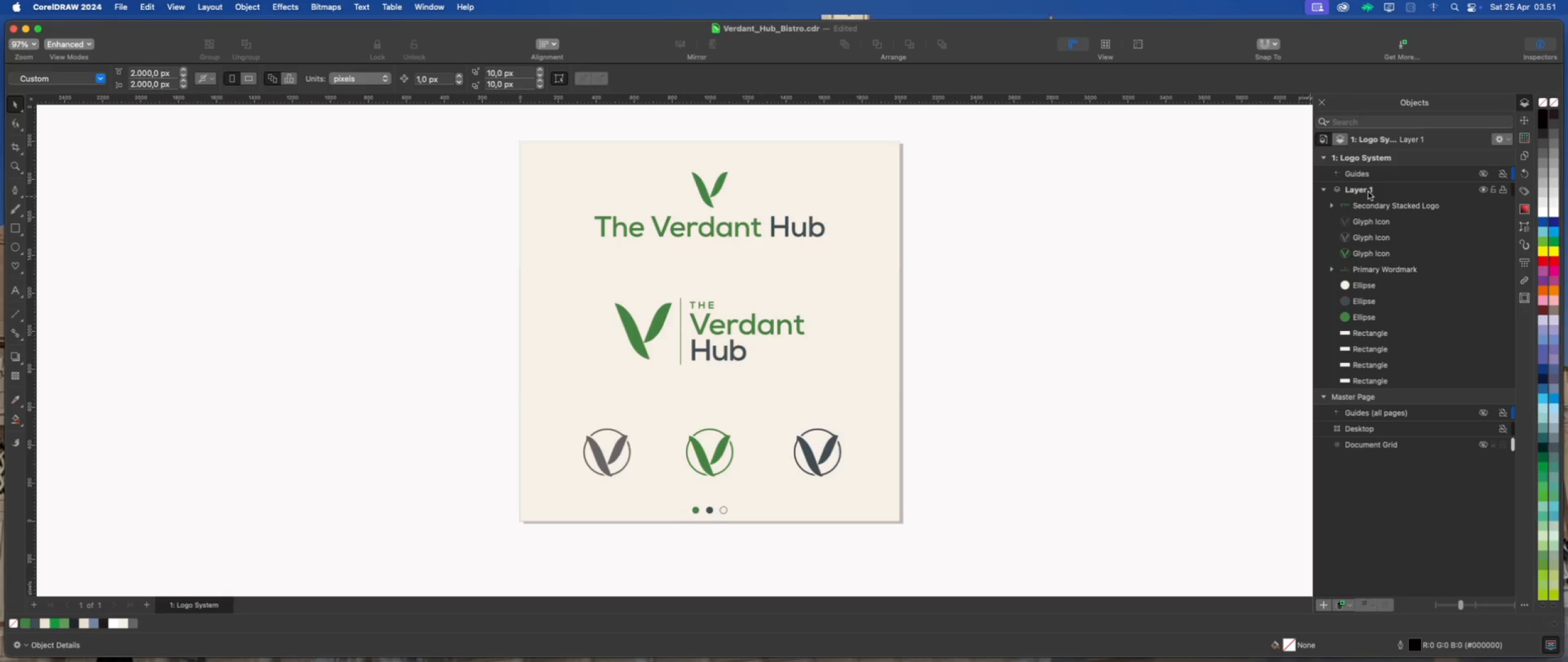 
wait(9.61)
 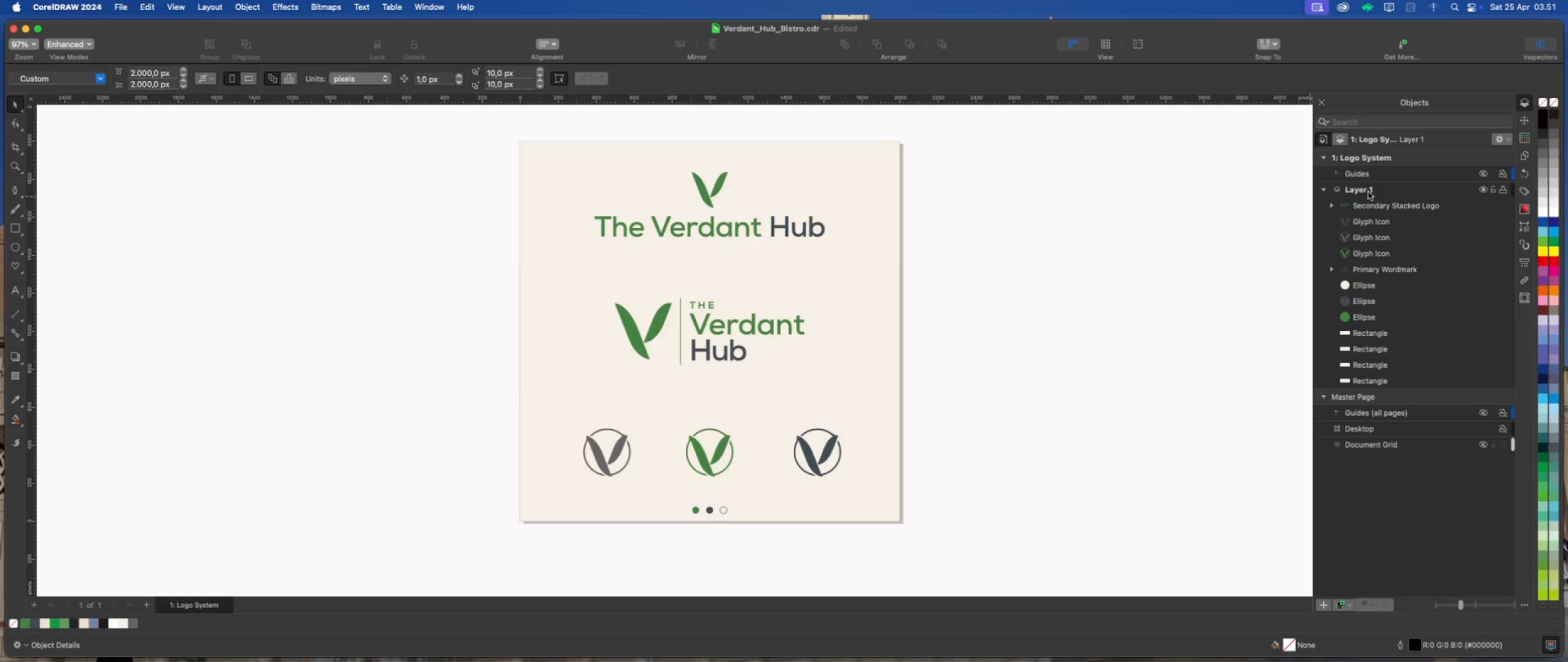 
left_click([1188, 287])
 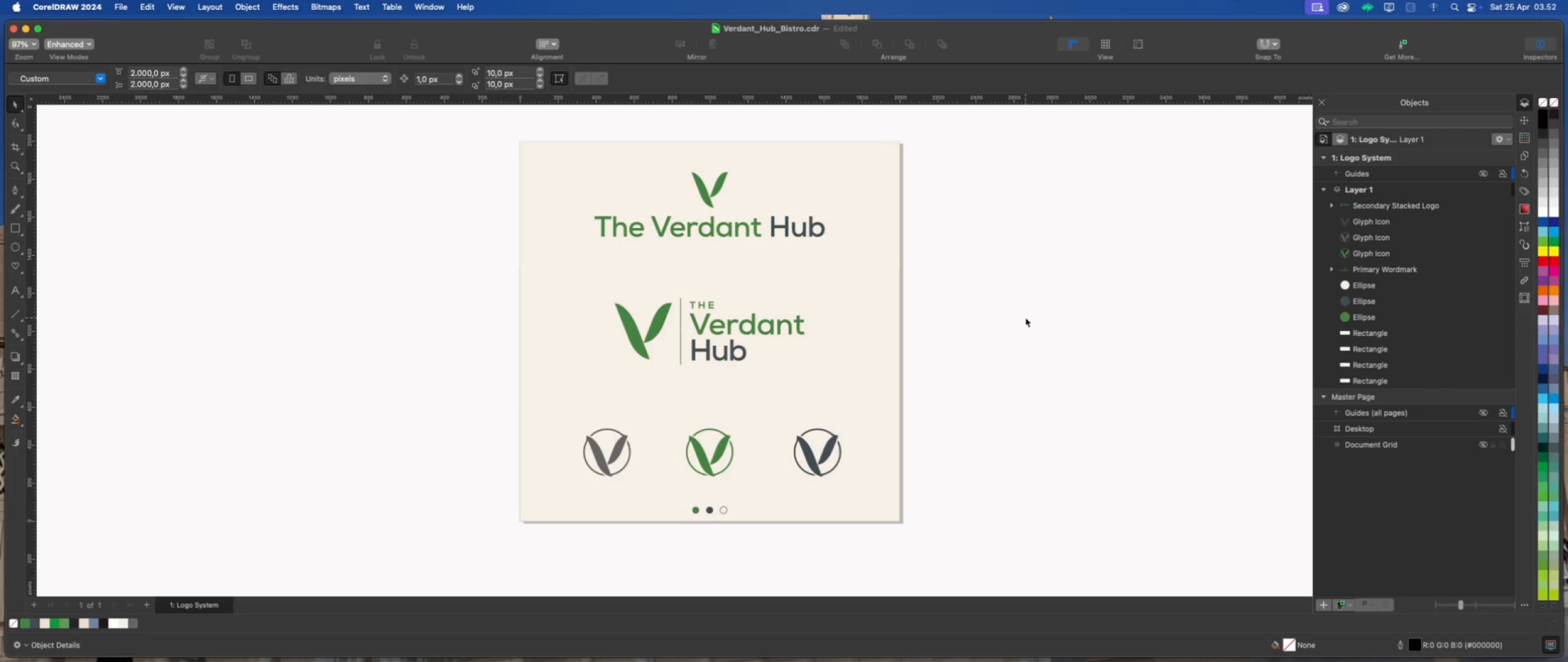 
key(Meta+S)
 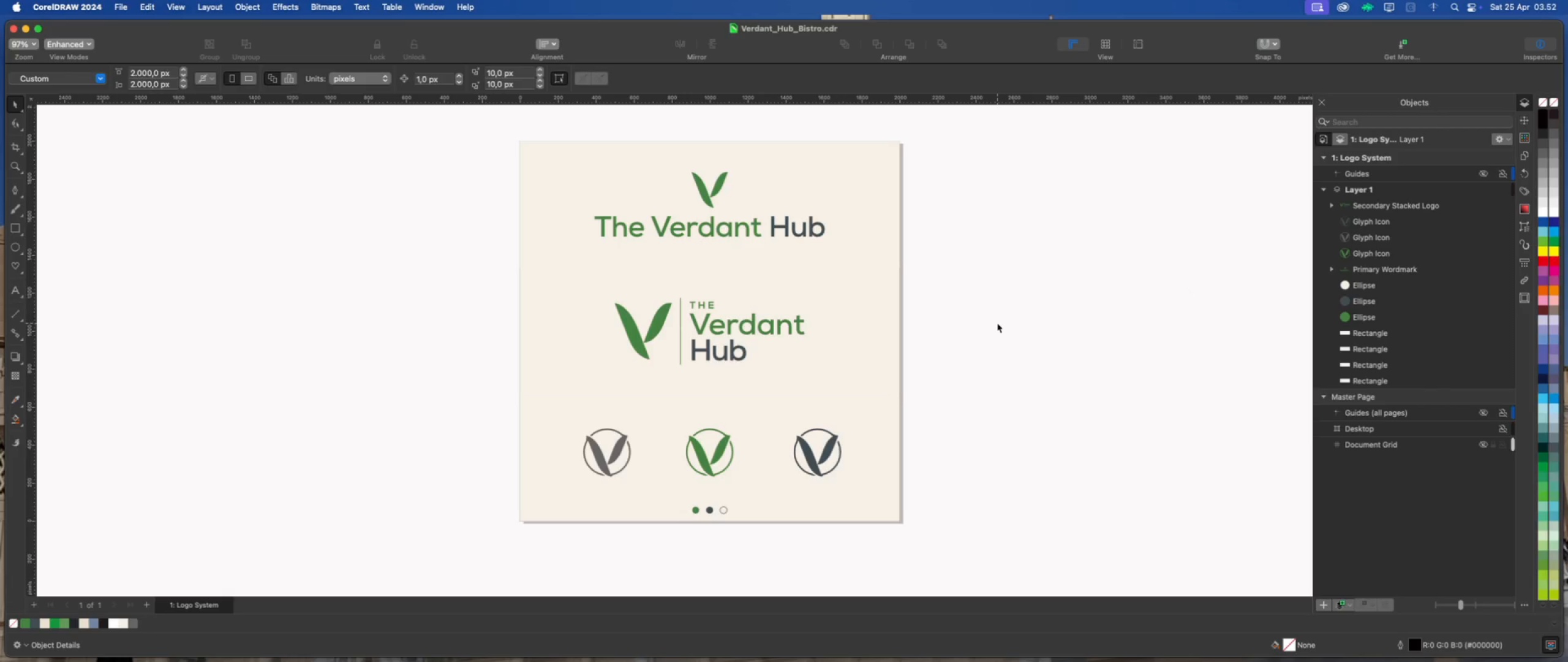 
left_click([997, 323])
 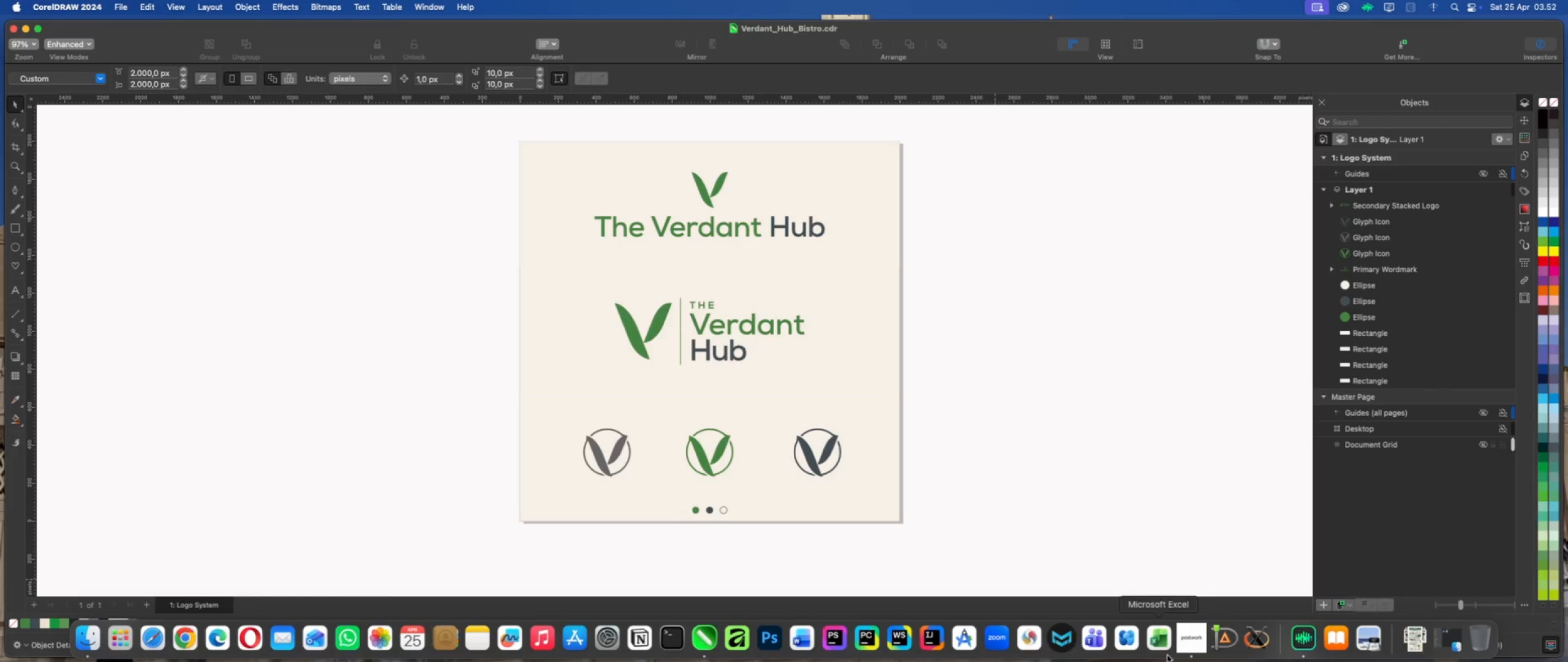 